 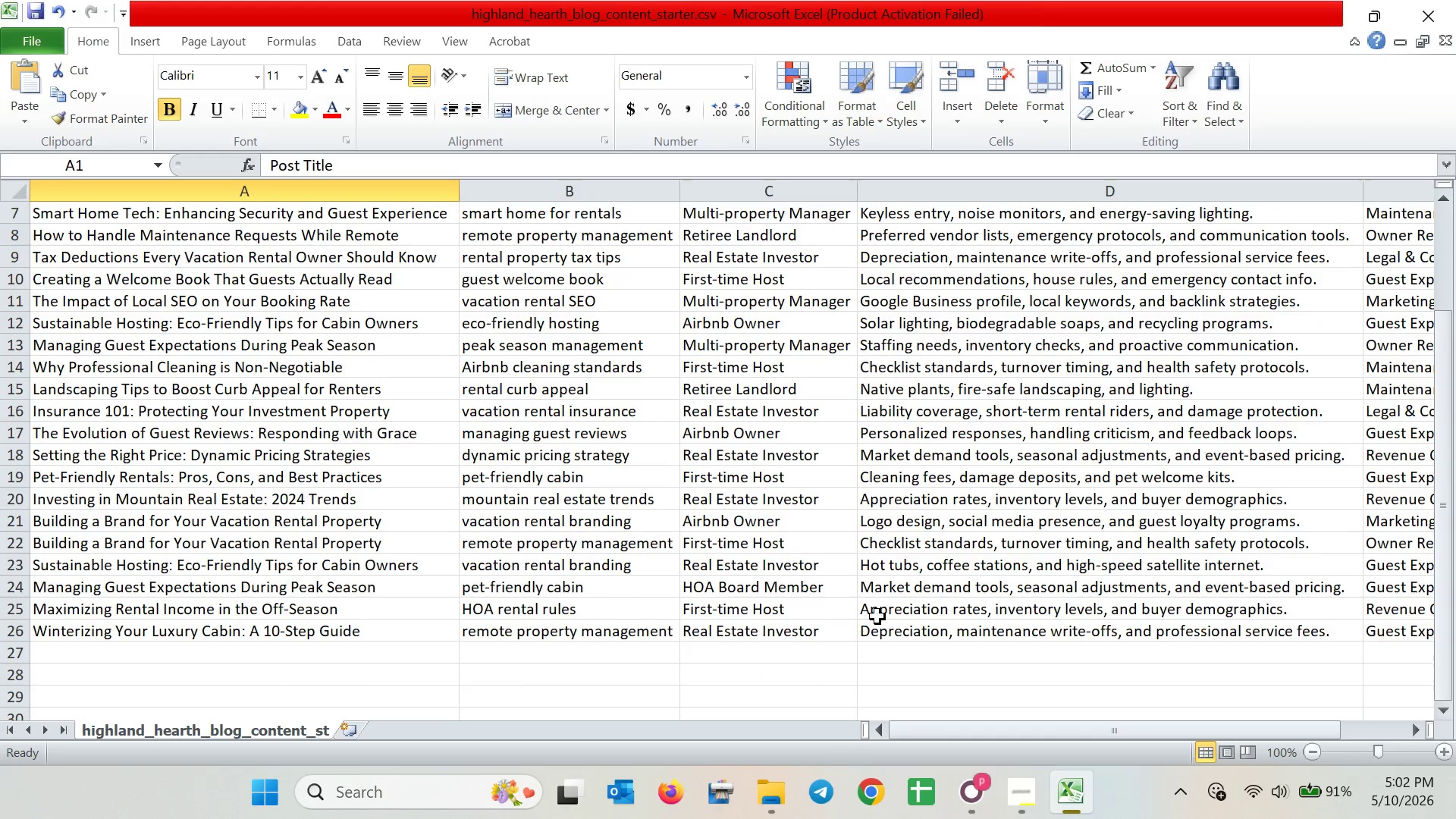 
scroll: coordinate [877, 617], scroll_direction: down, amount: 1.0
 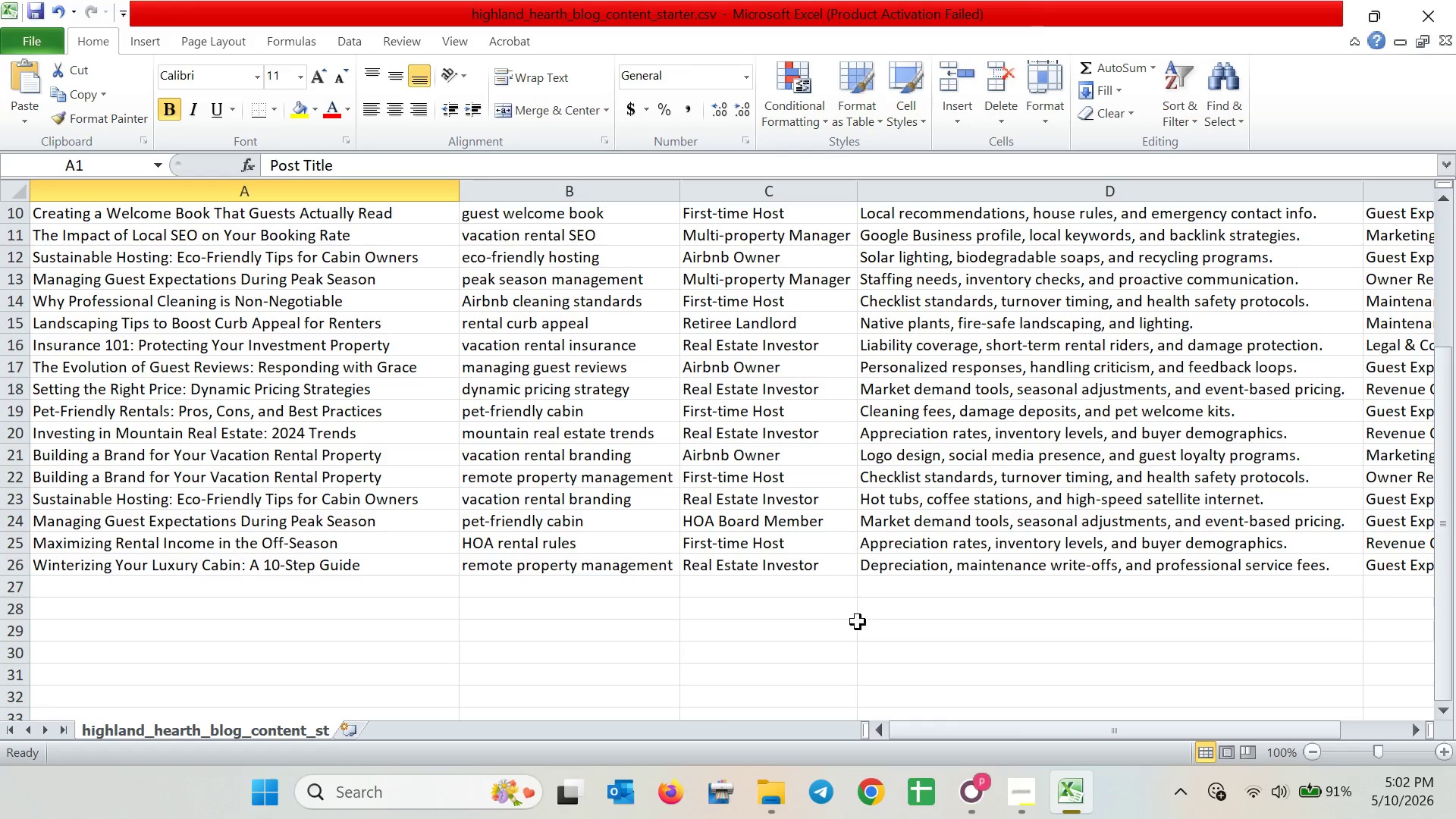 
hold_key(key=ControlLeft, duration=1.22)
scroll: coordinate [789, 497], scroll_direction: down, amount: 1.0
 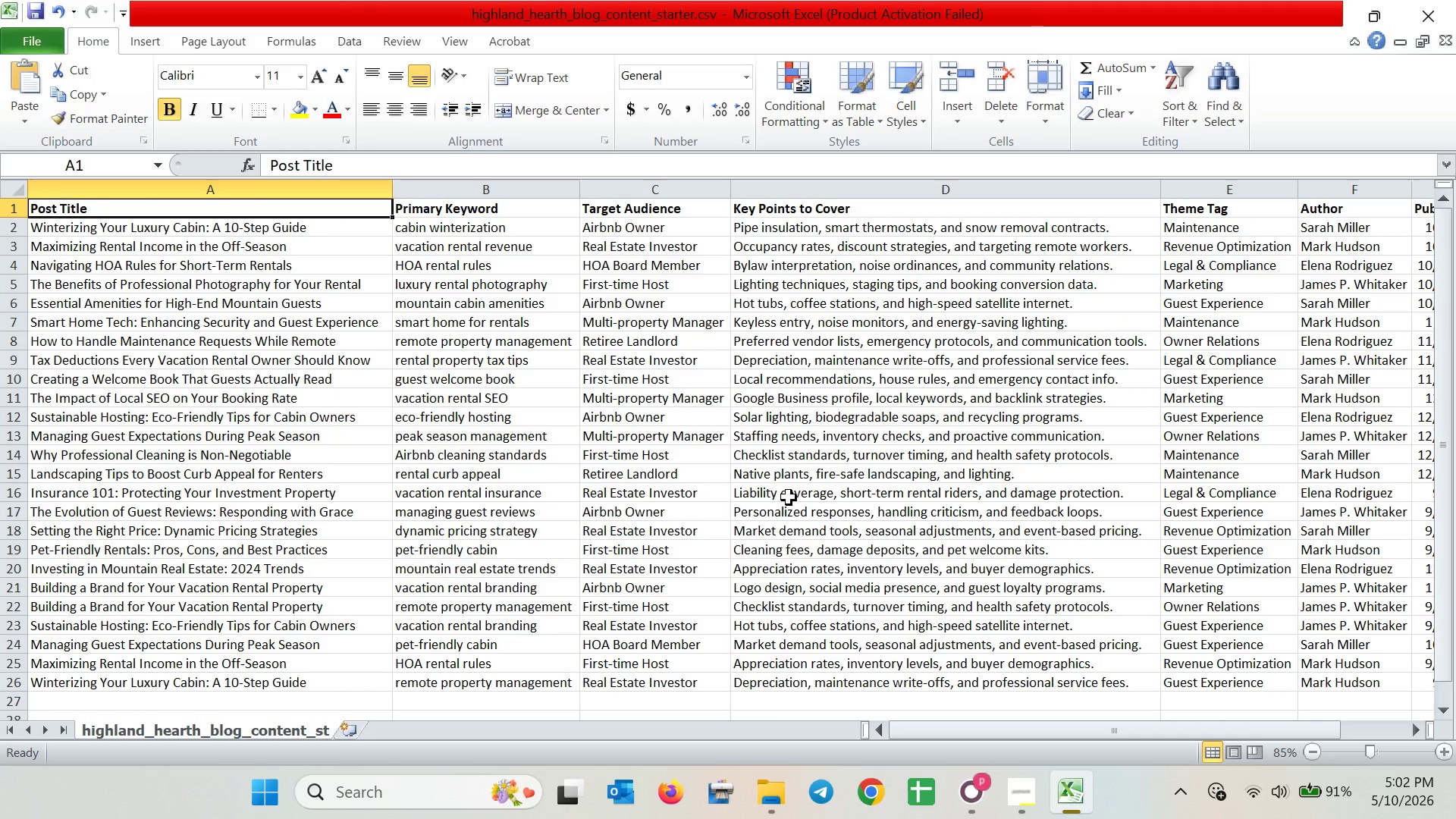 
hold_key(key=ControlLeft, duration=1.72)
scroll: coordinate [789, 497], scroll_direction: down, amount: 1.0
 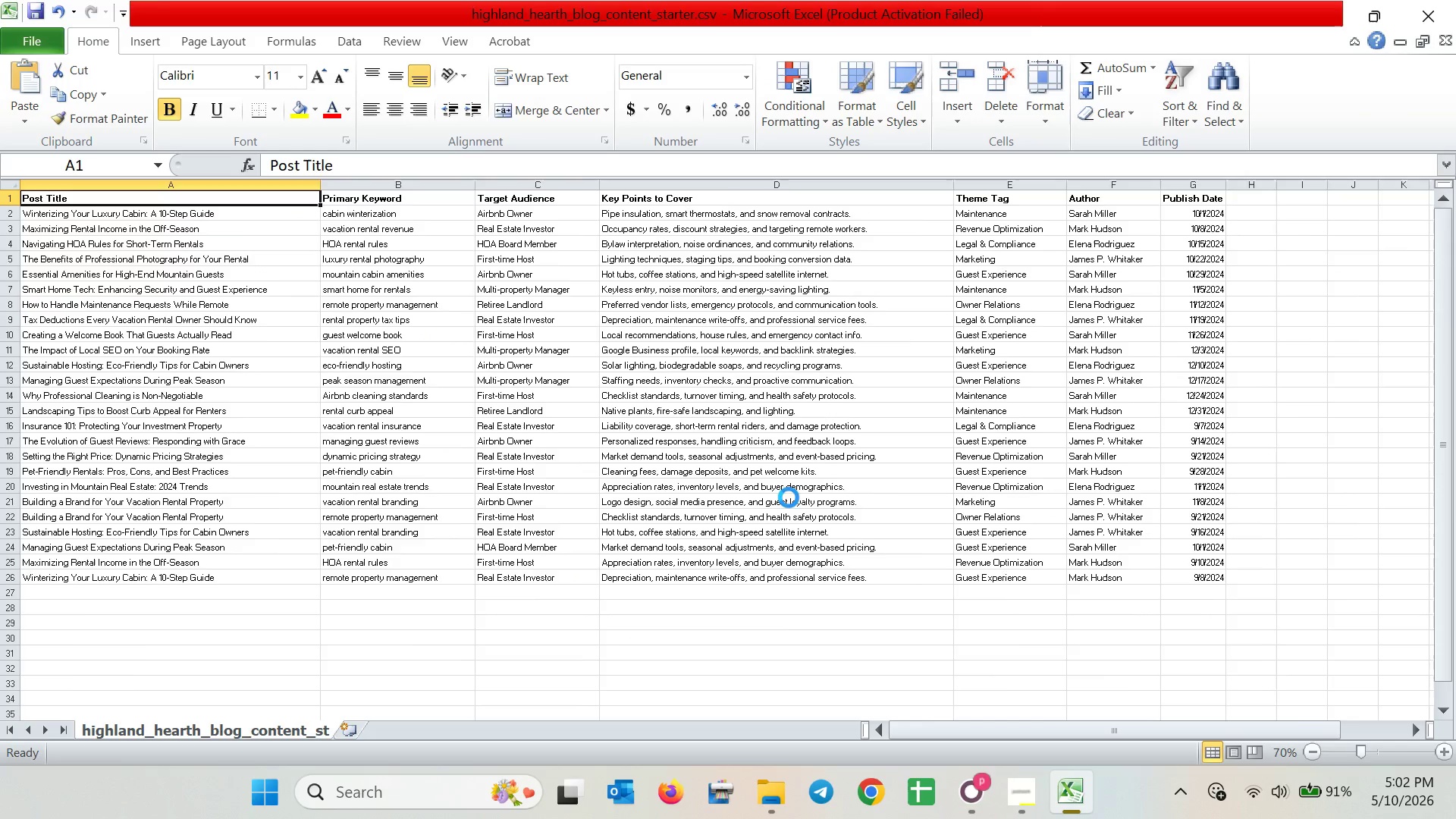 
scroll: coordinate [789, 497], scroll_direction: up, amount: 1.0
 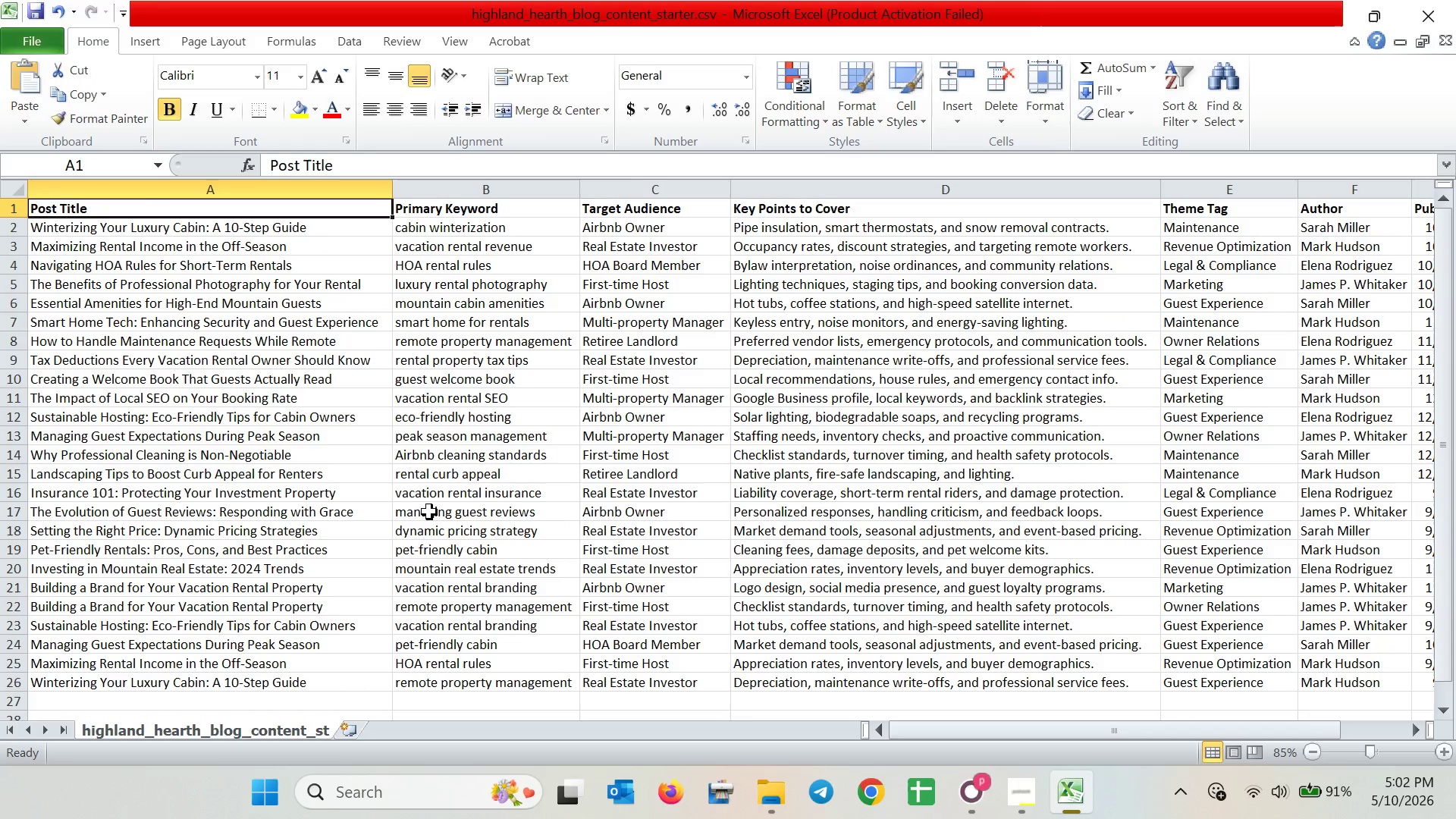 
scroll: coordinate [318, 382], scroll_direction: down, amount: 1.0
 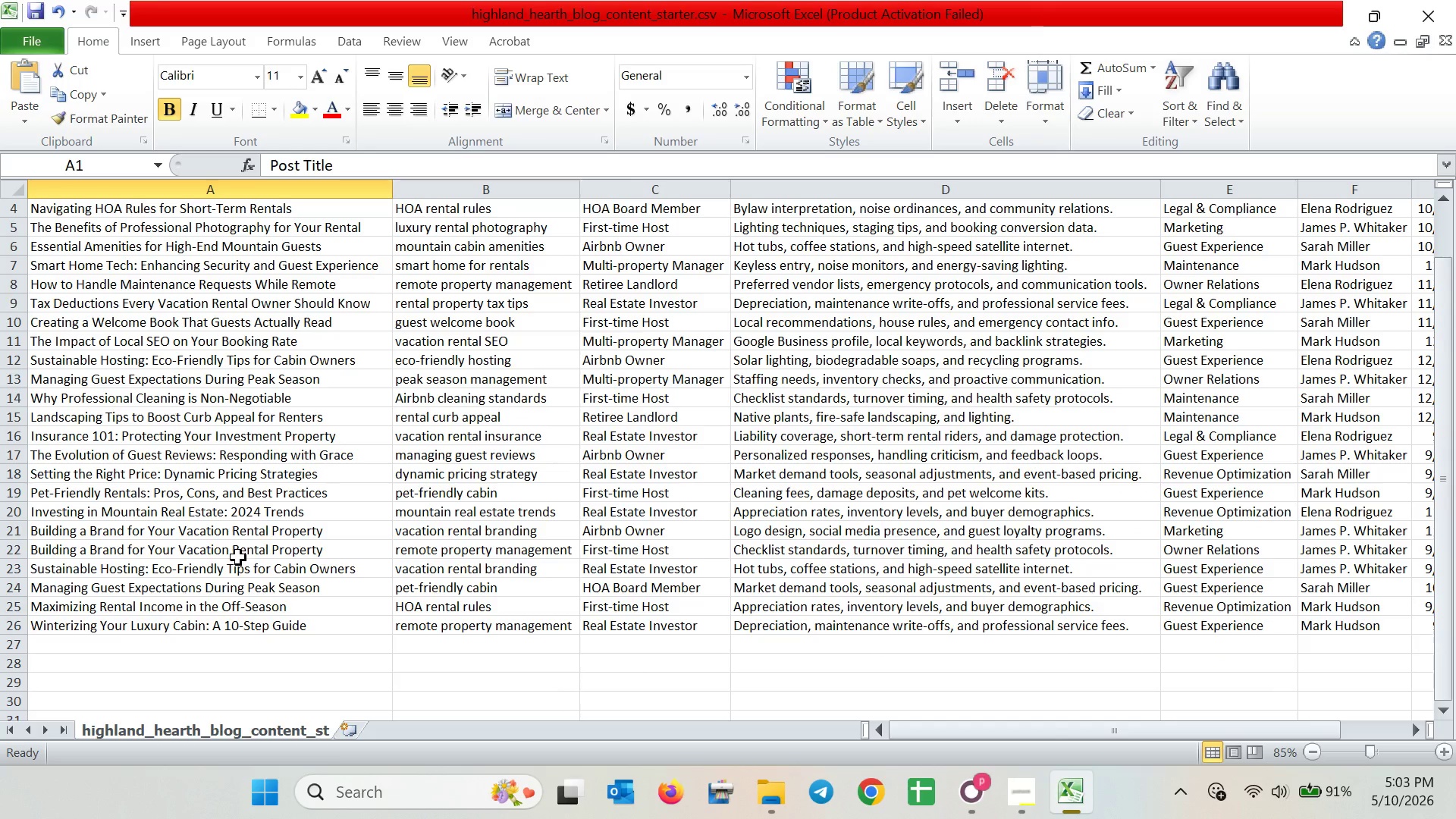 
scroll: coordinate [292, 571], scroll_direction: up, amount: 3.0
 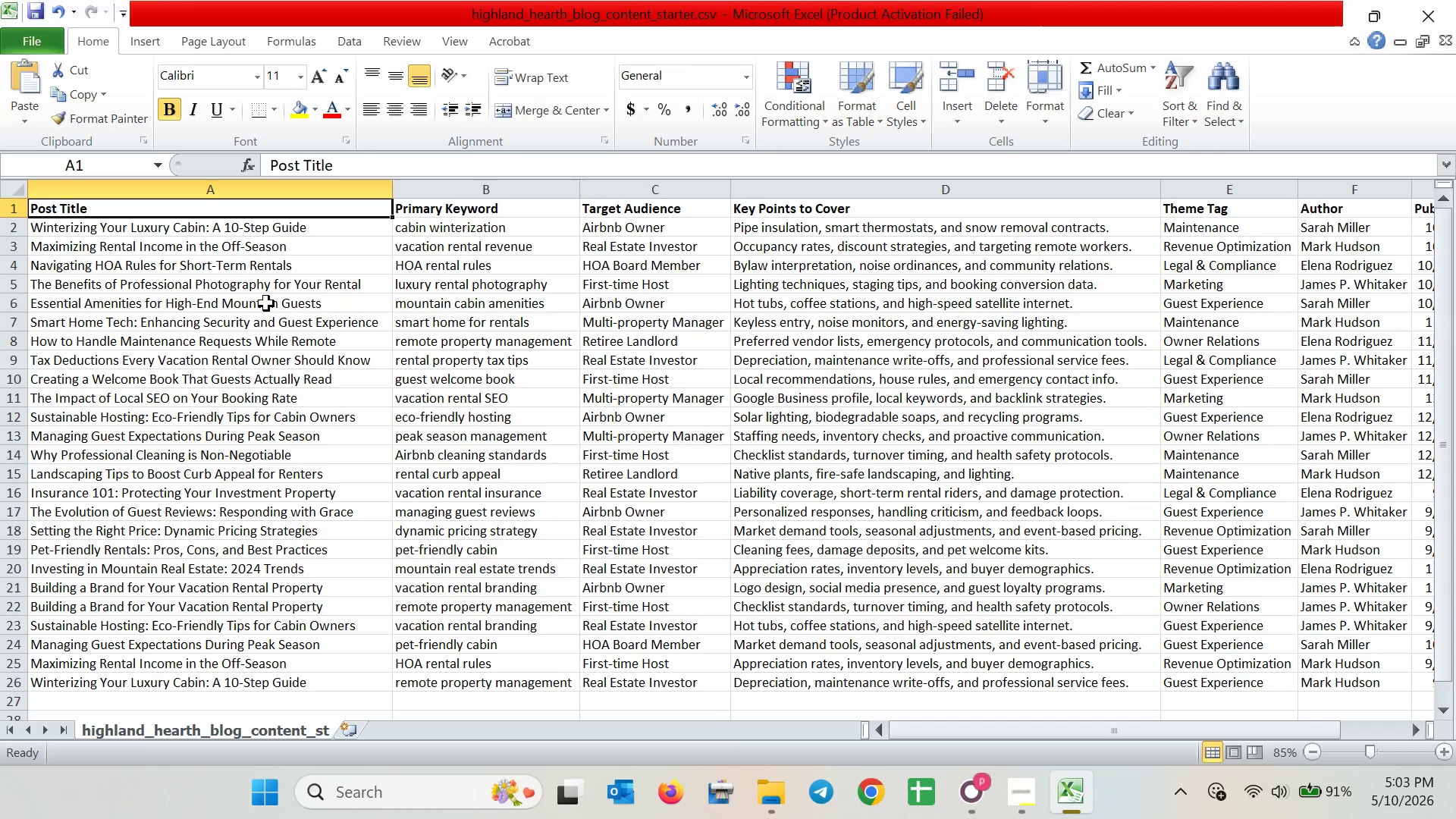 
left_click([1017, 811])